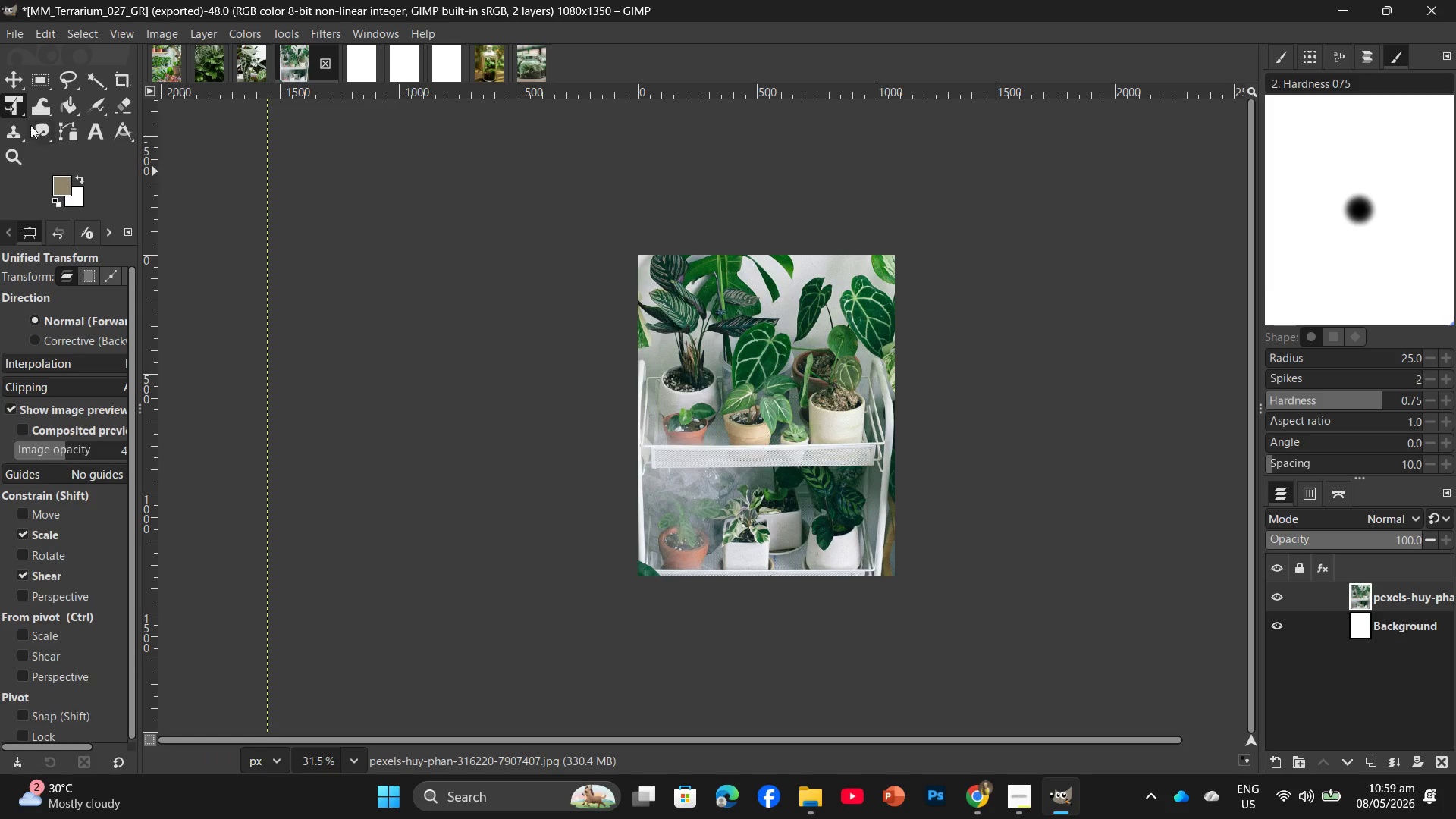 
left_click_drag(start_coordinate=[11, 102], to_coordinate=[94, 117])
 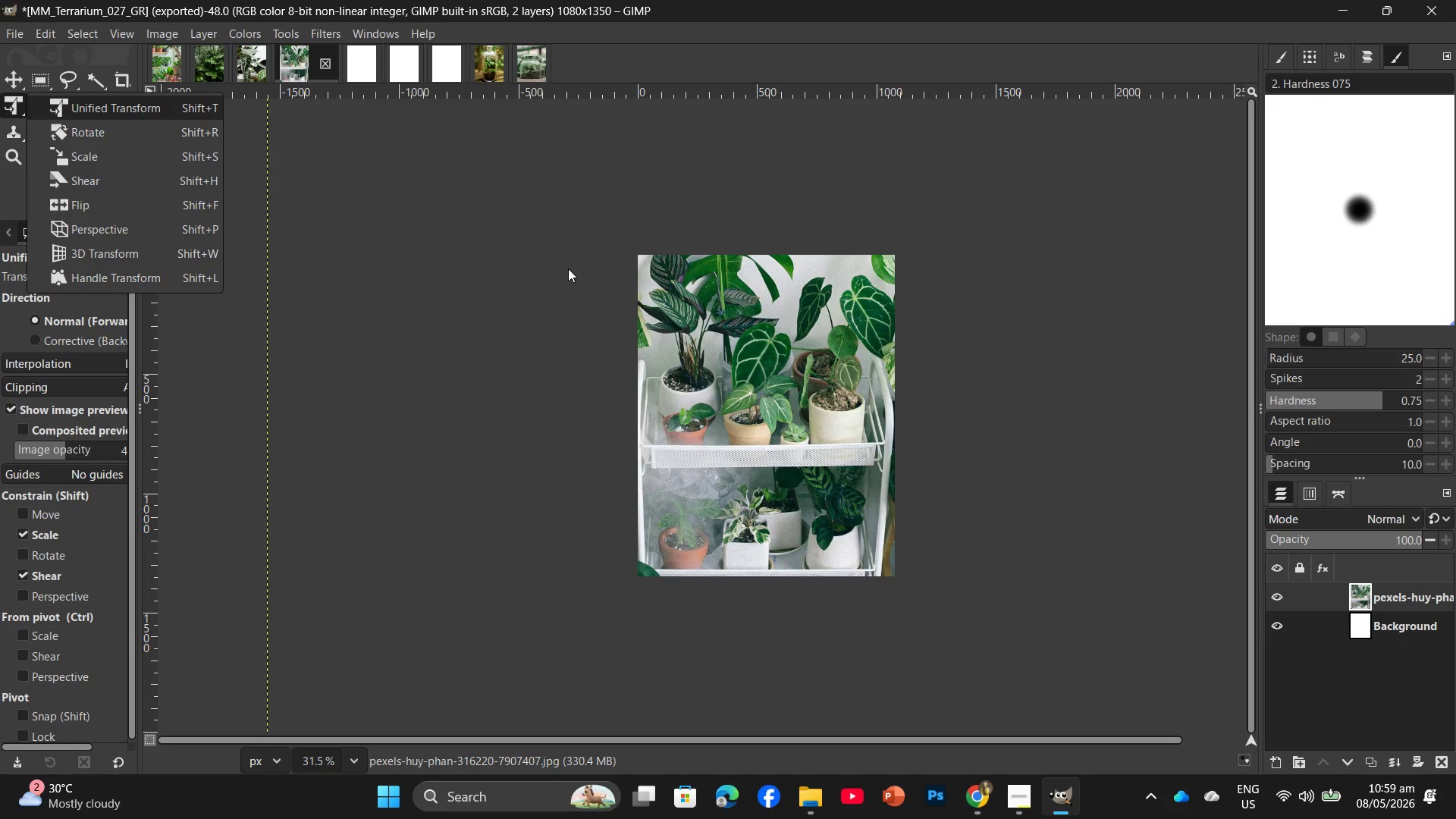 
left_click([568, 273])
 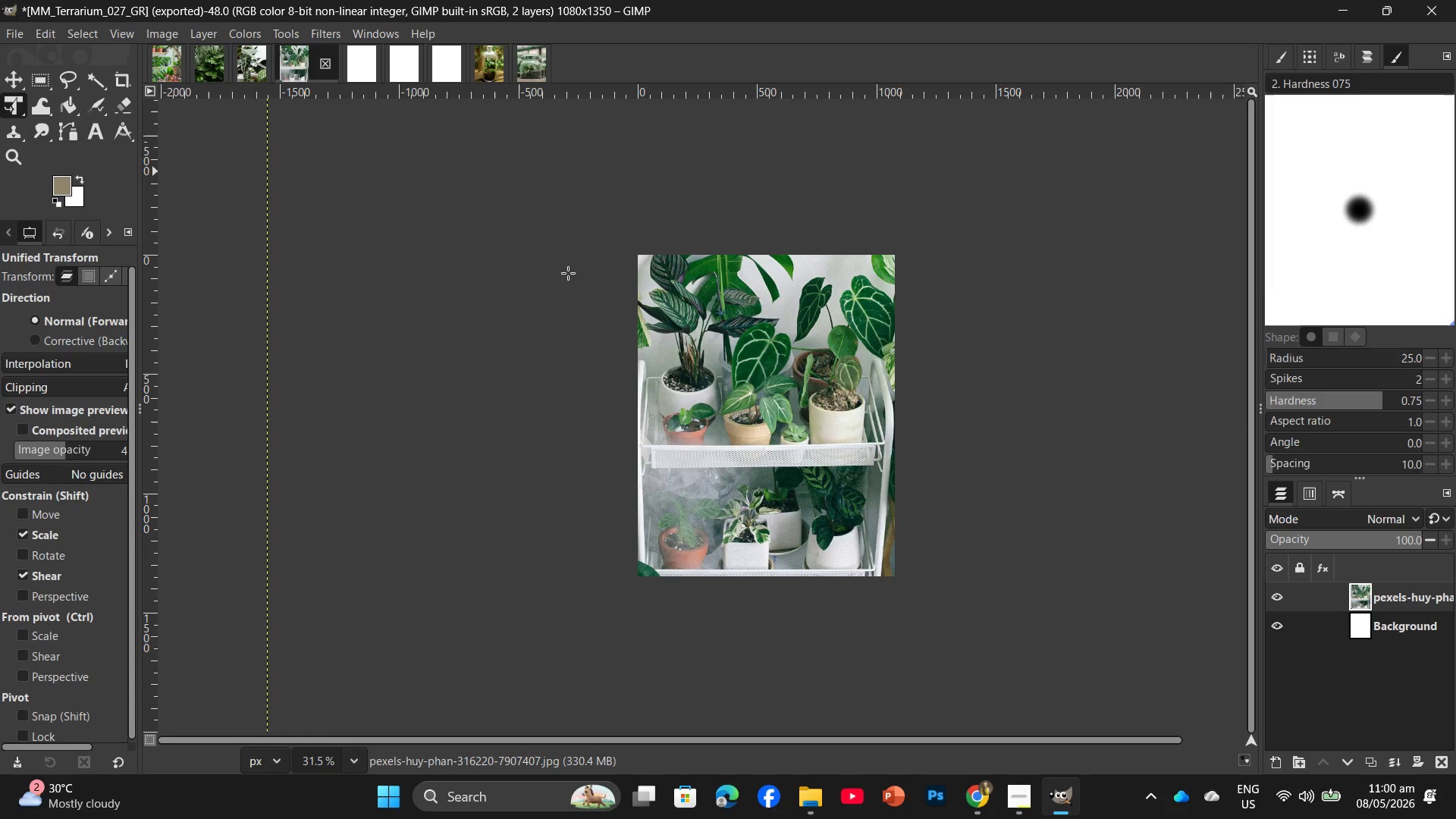 
wait(13.22)
 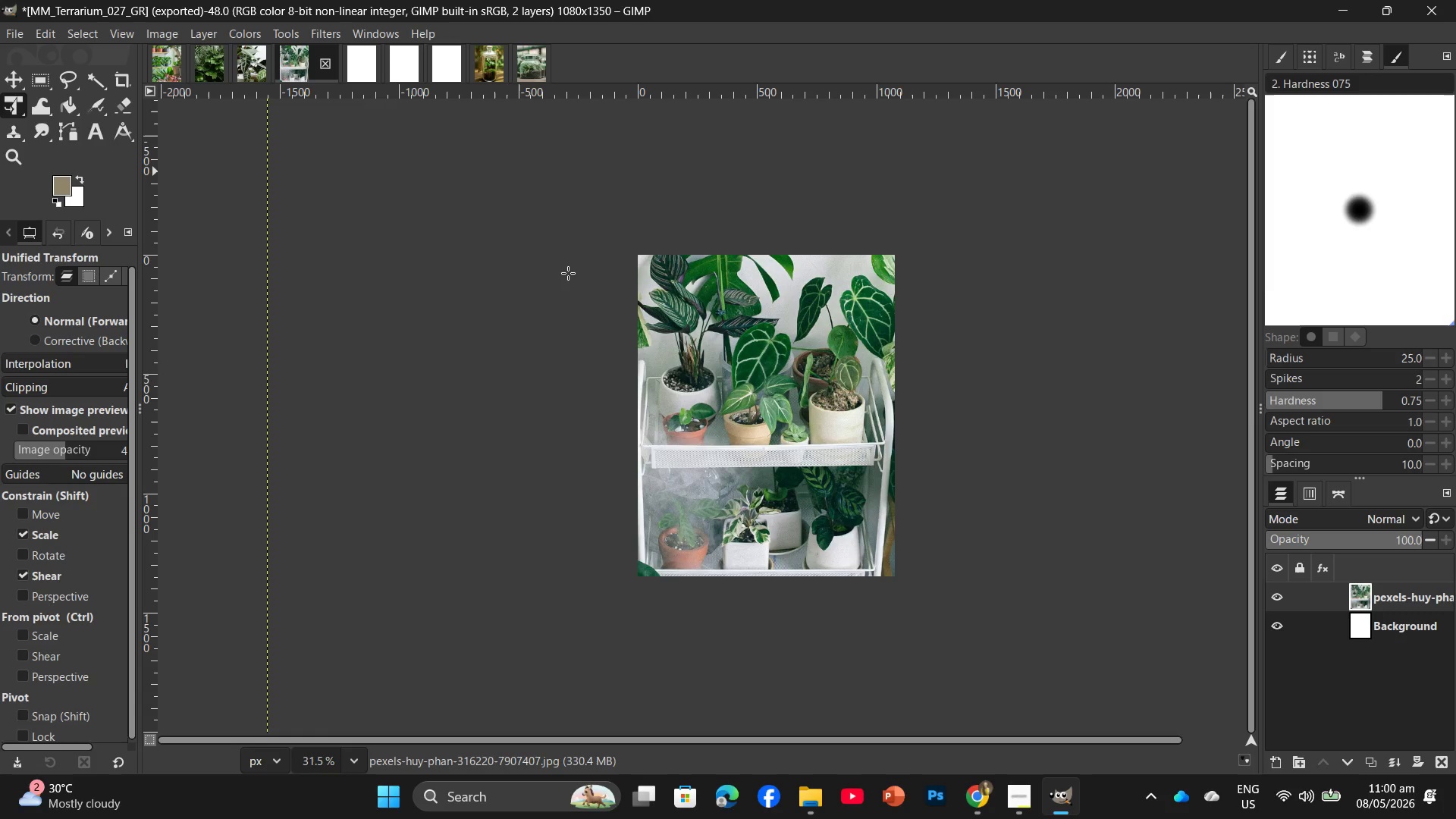 
left_click([165, 64])
 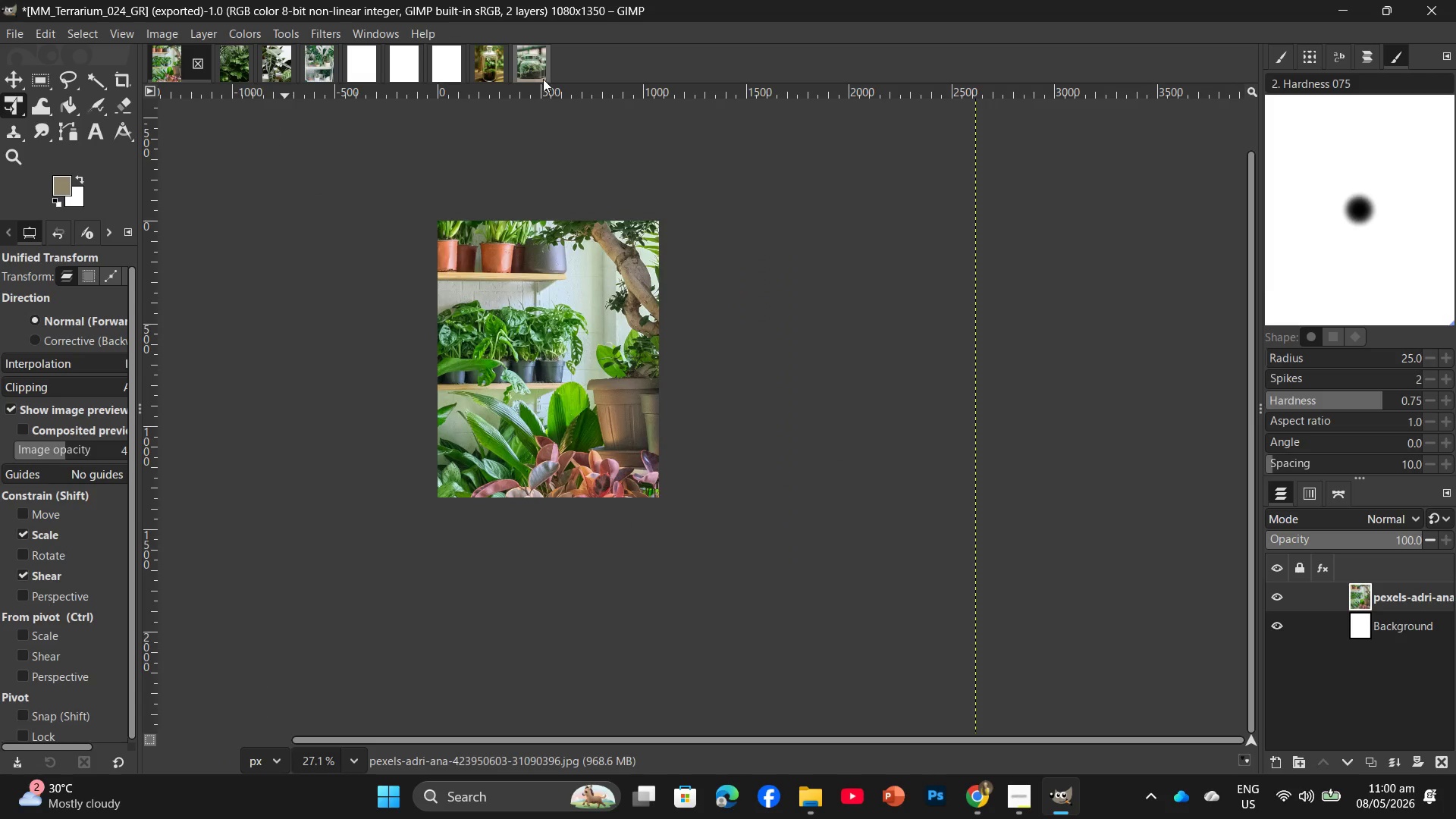 
left_click([536, 77])
 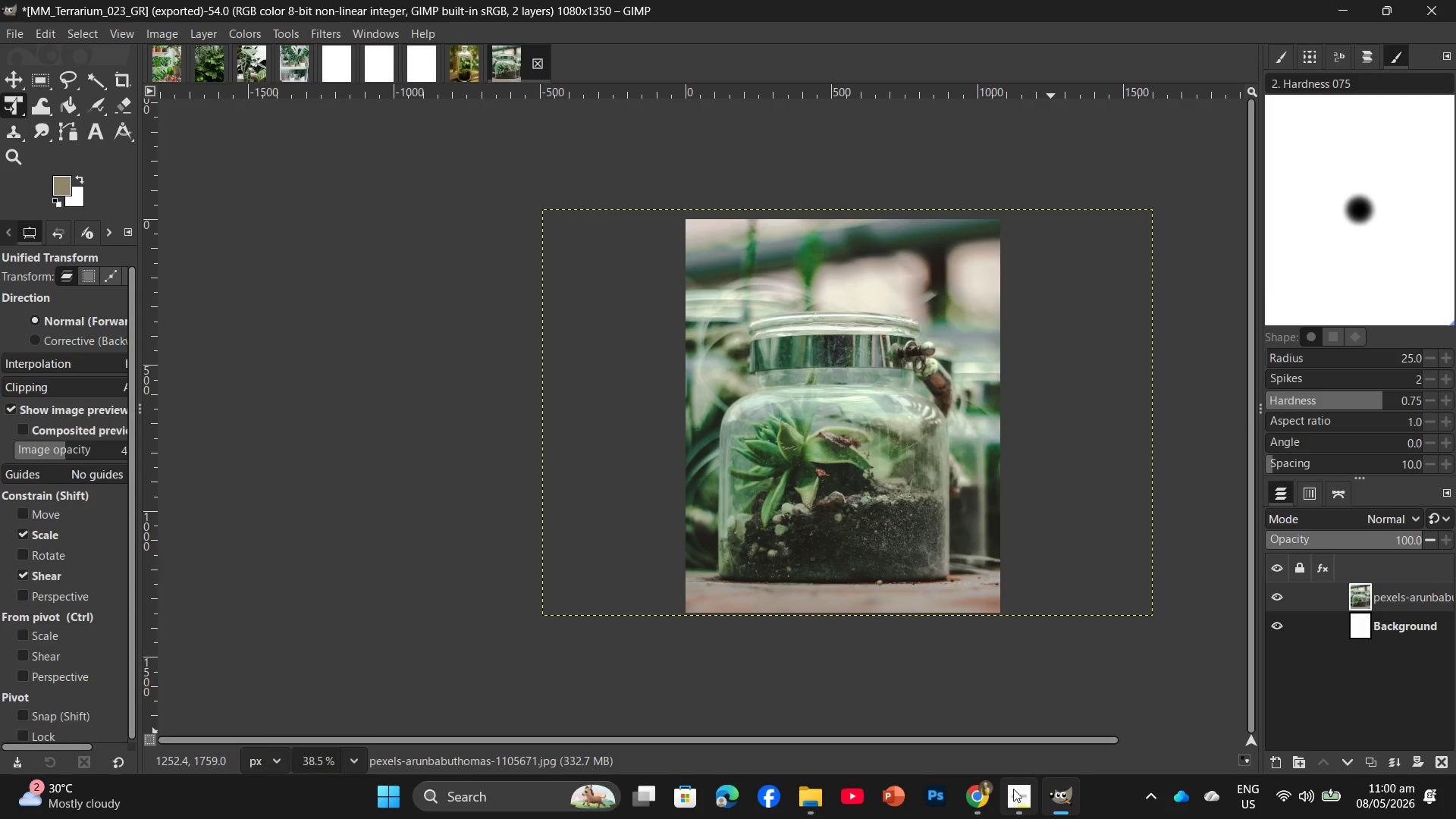 
left_click([1003, 732])